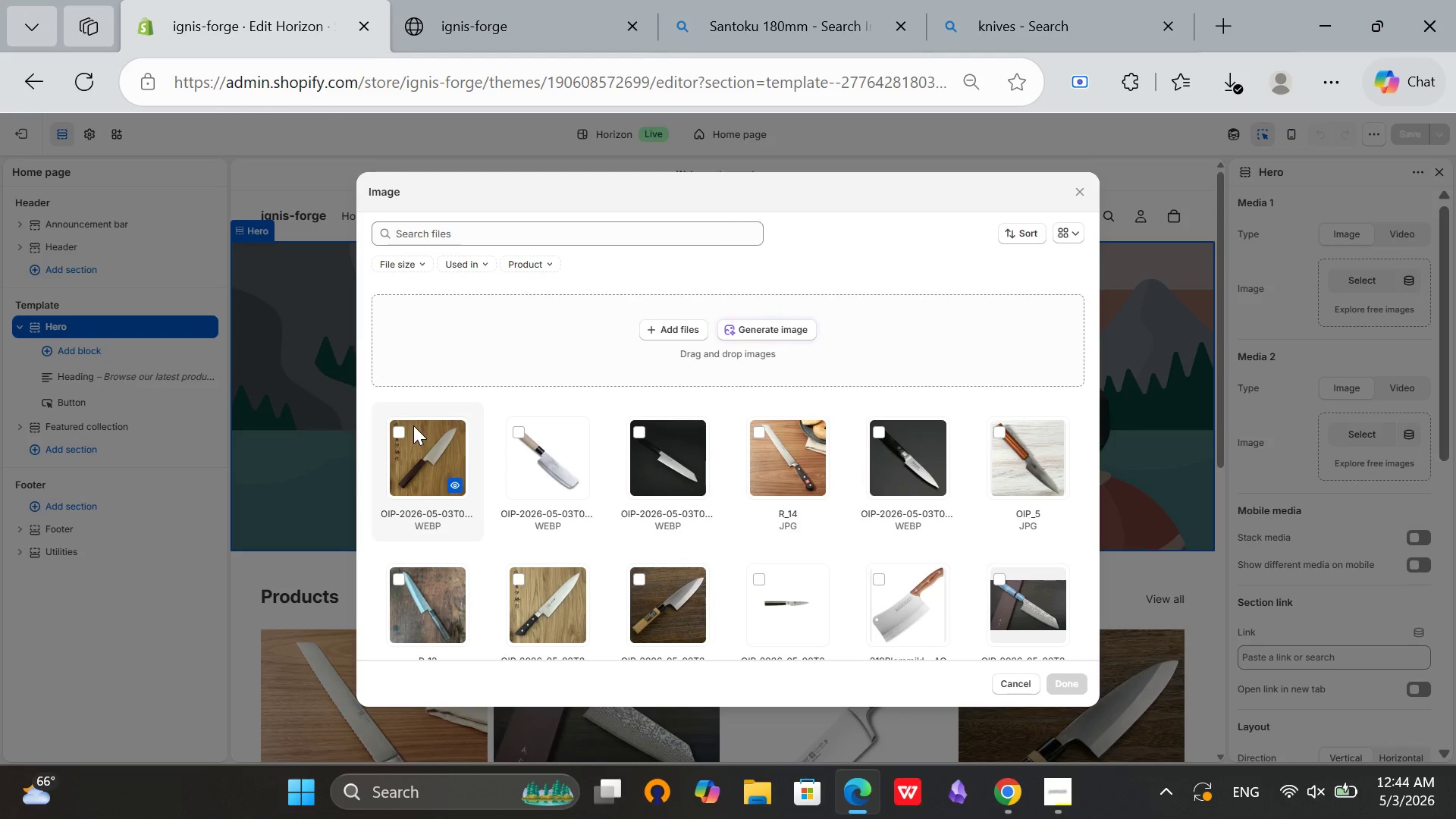 
left_click([392, 433])
 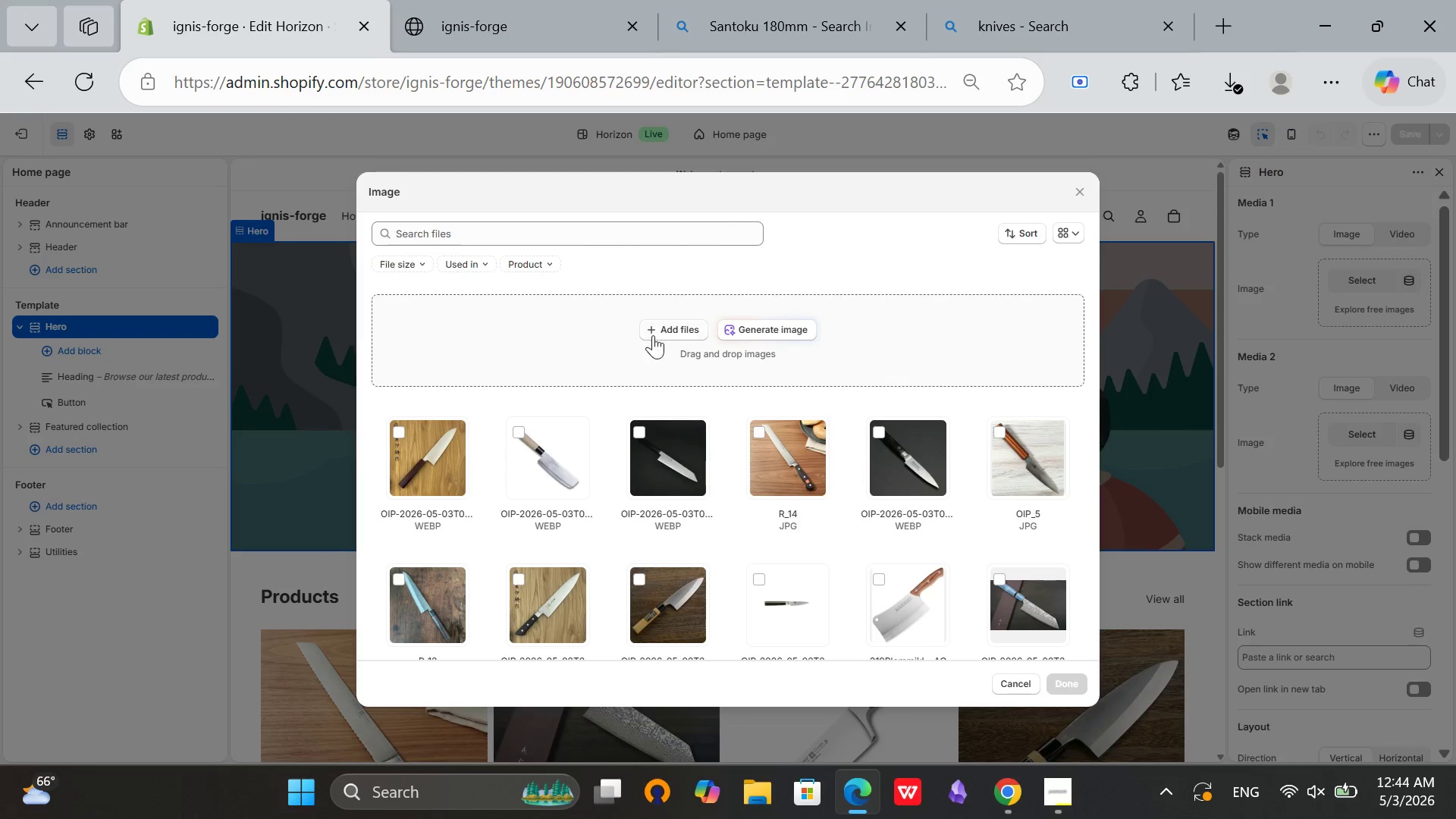 
left_click([656, 333])
 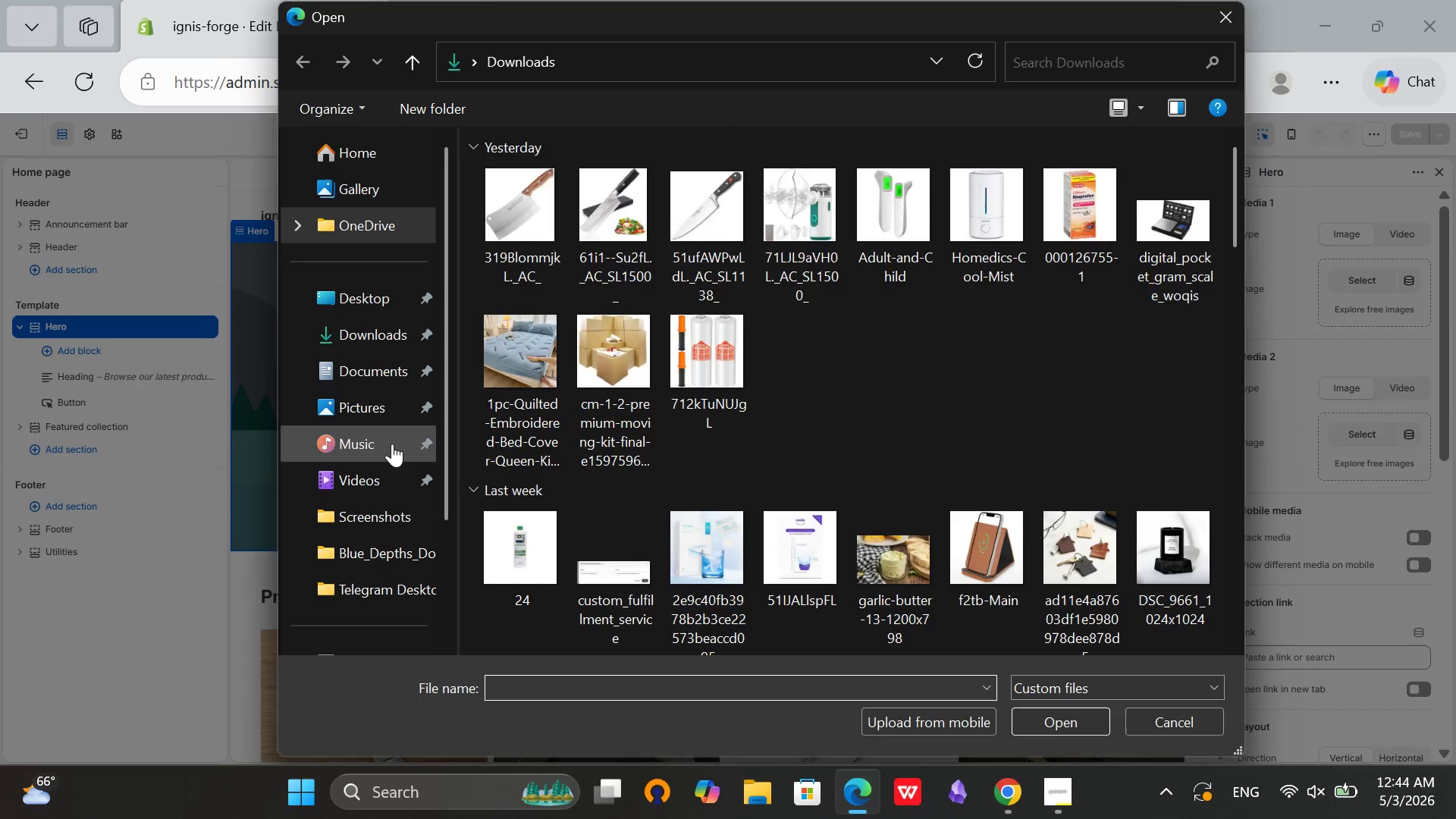 
mouse_move([549, 276])
 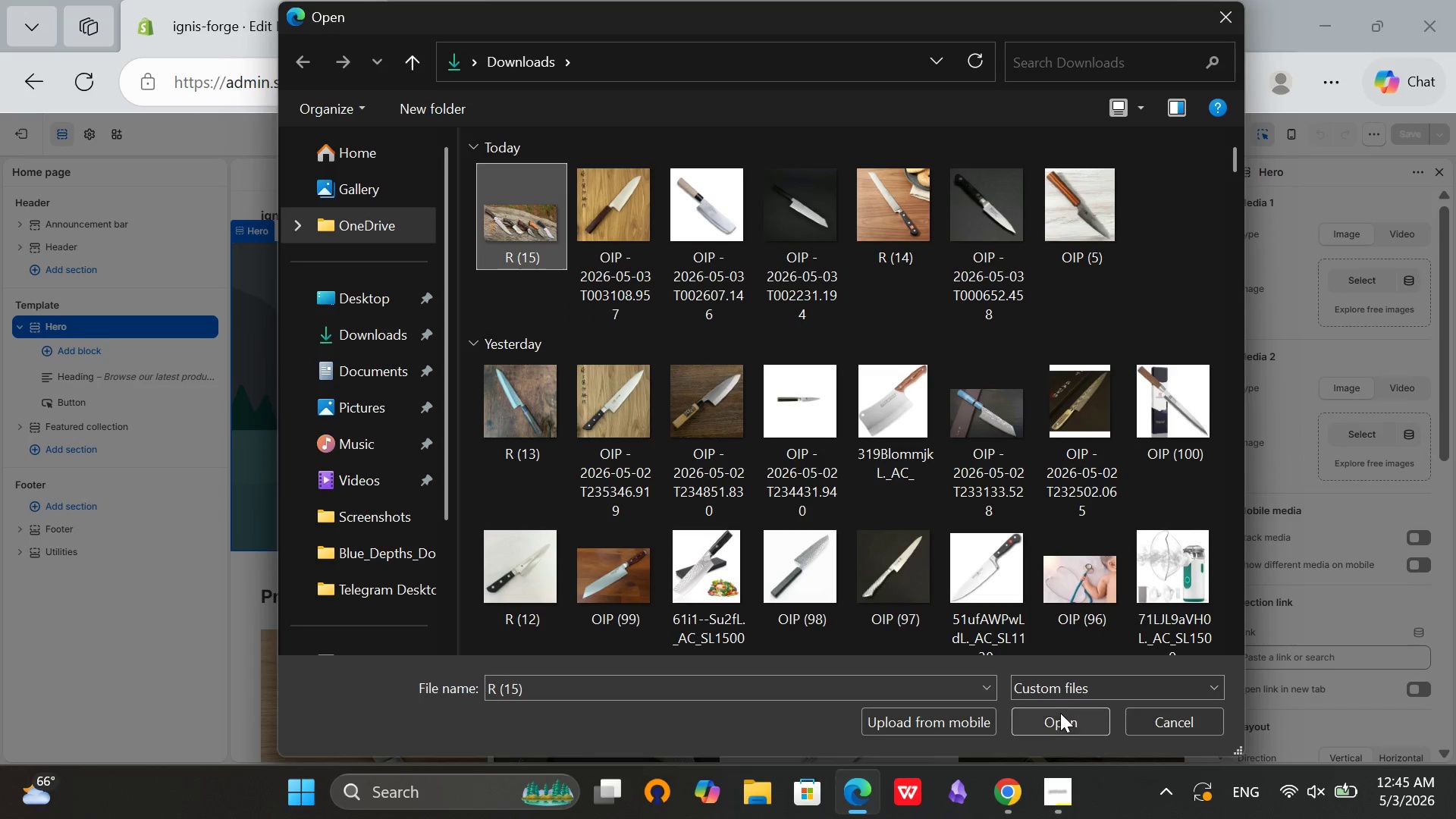 
left_click([1059, 713])
 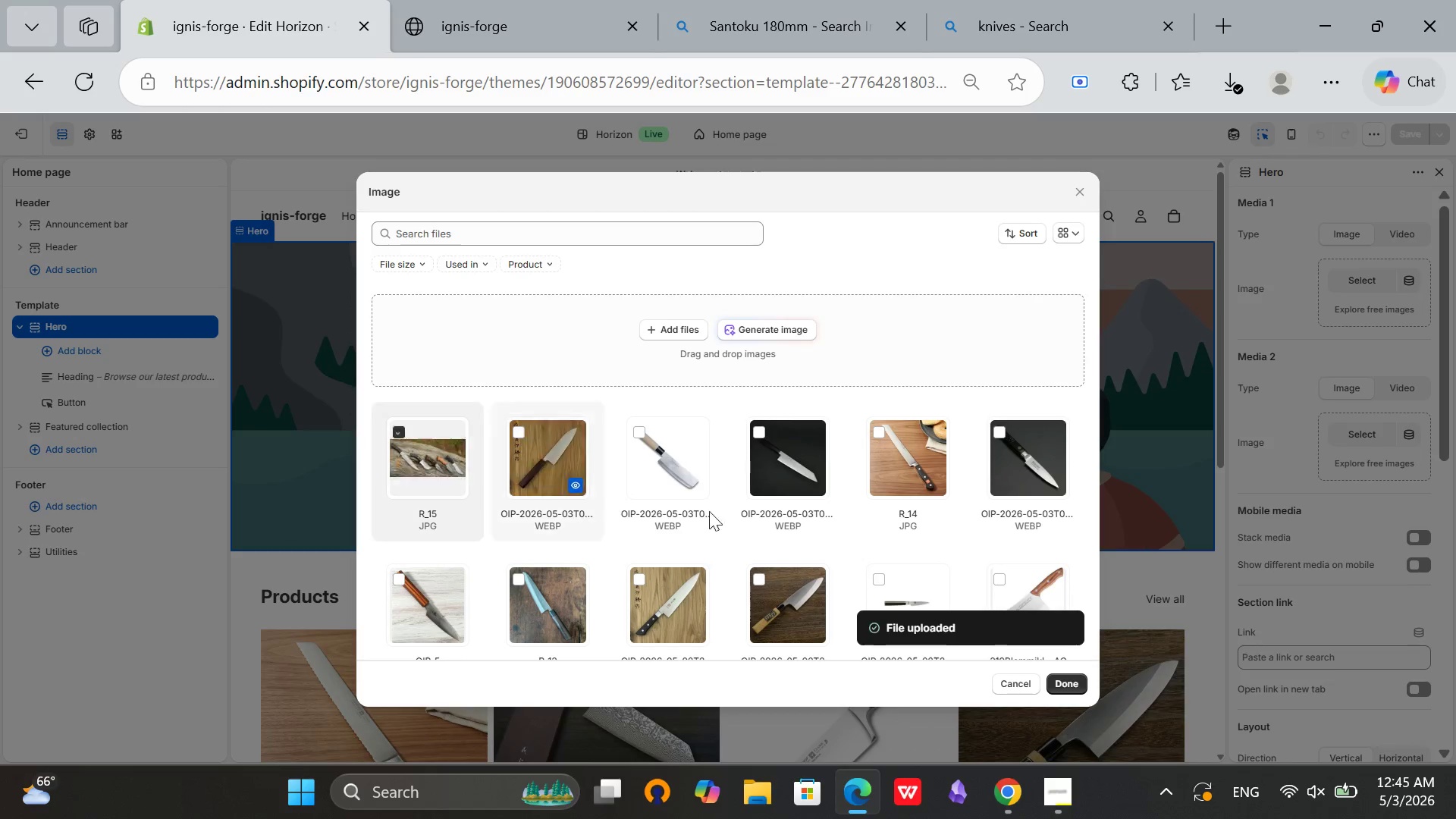 
wait(7.64)
 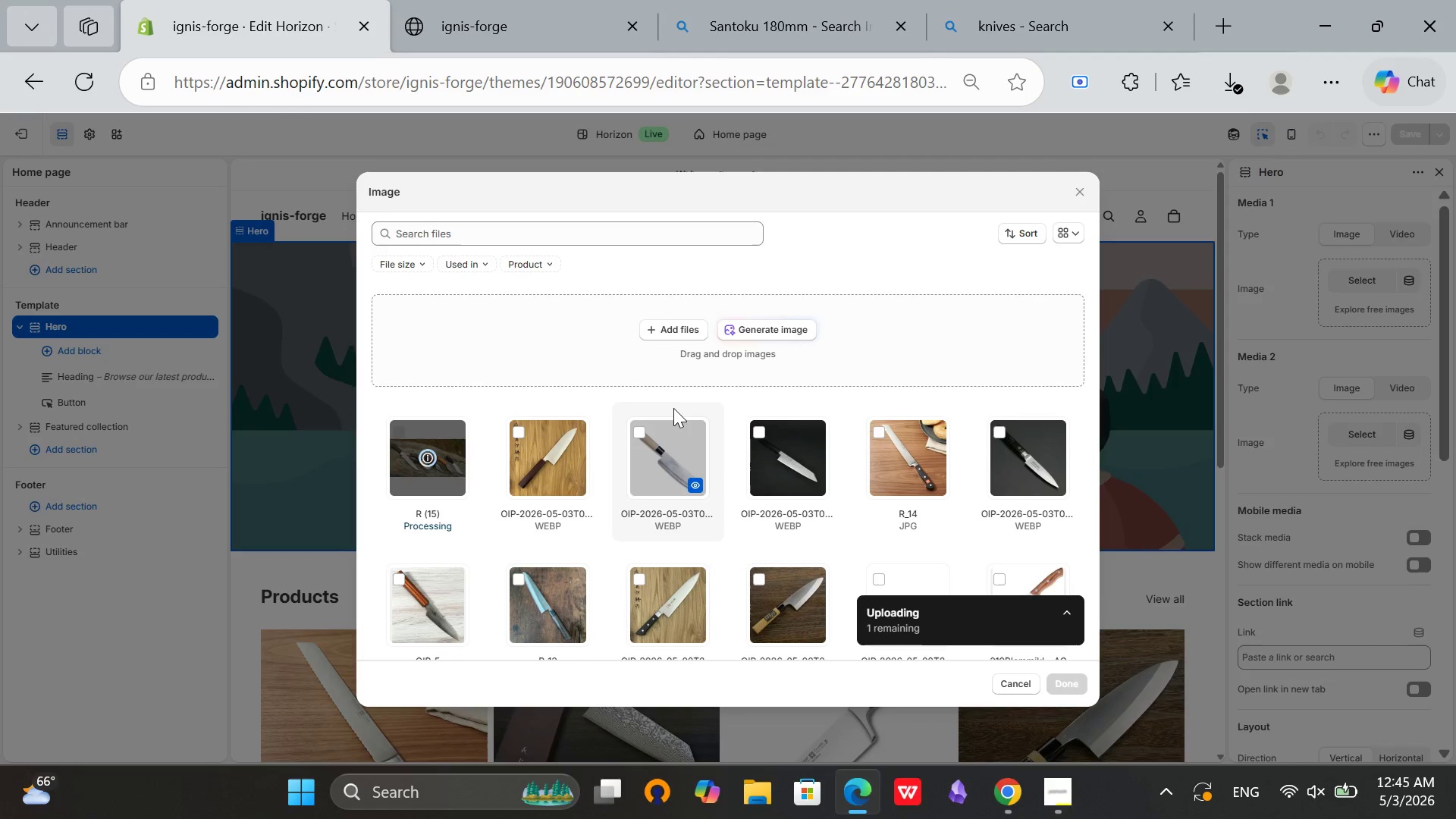 
left_click([1074, 687])
 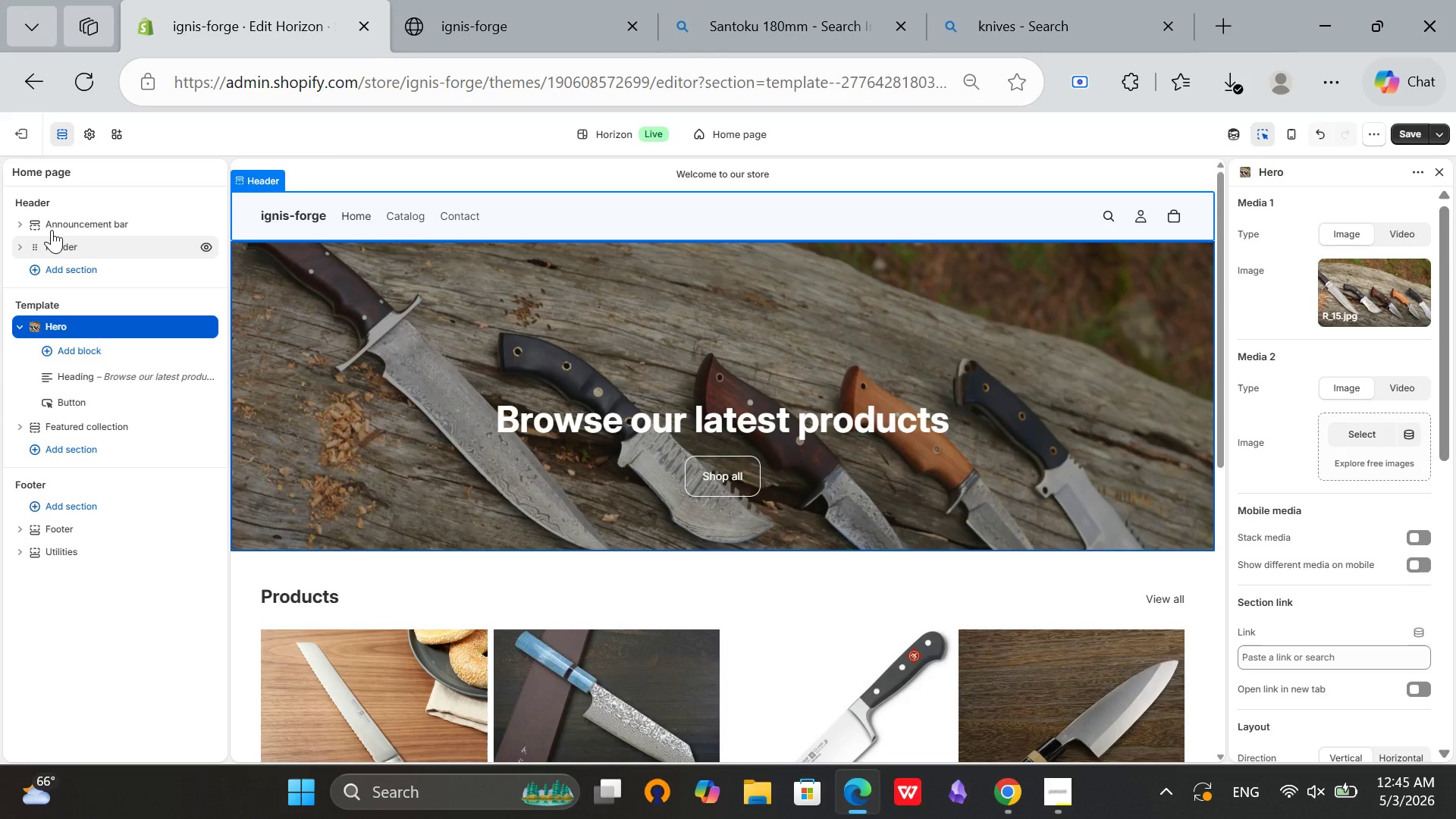 
wait(17.42)
 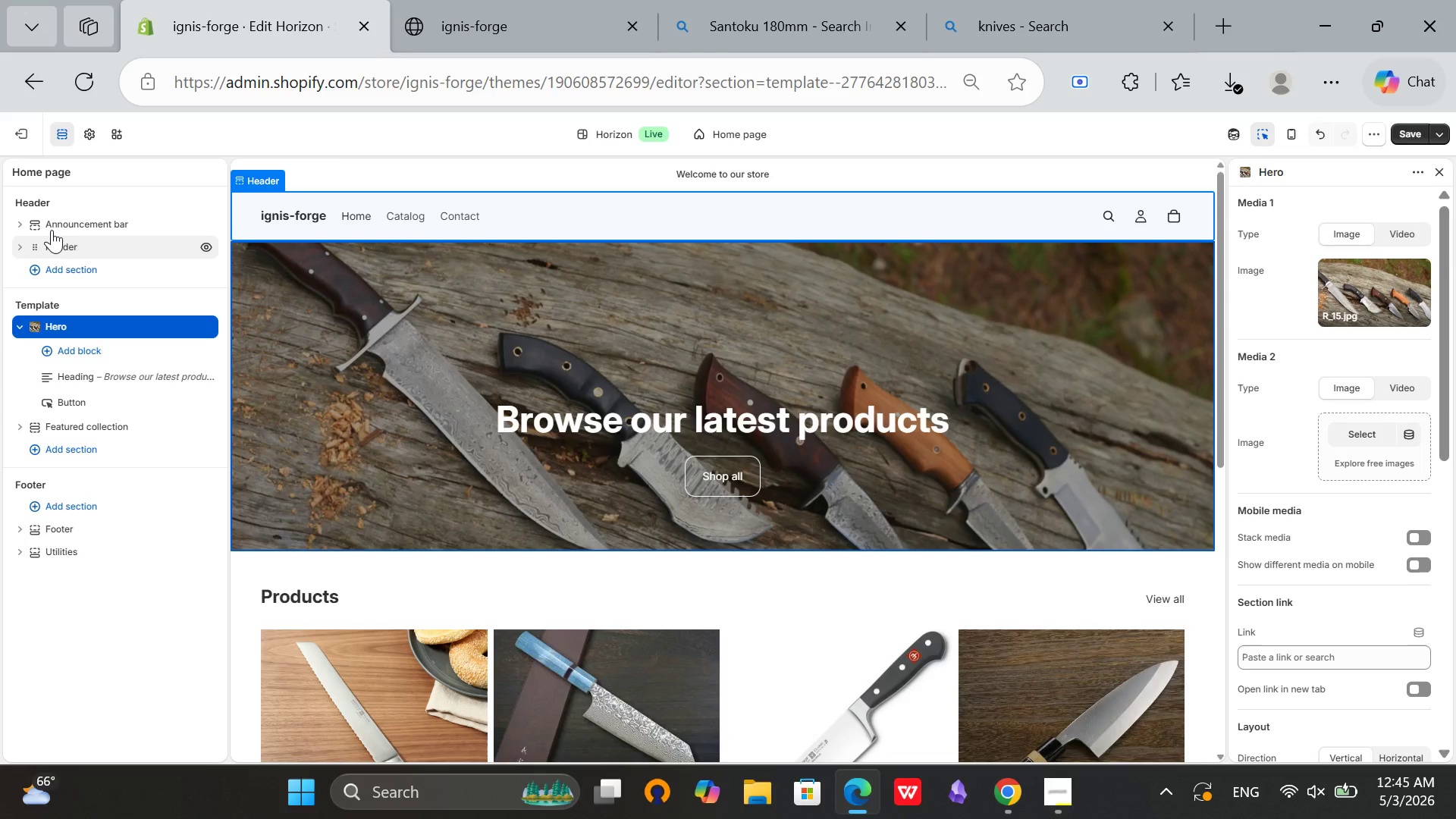 
left_click([1418, 124])
 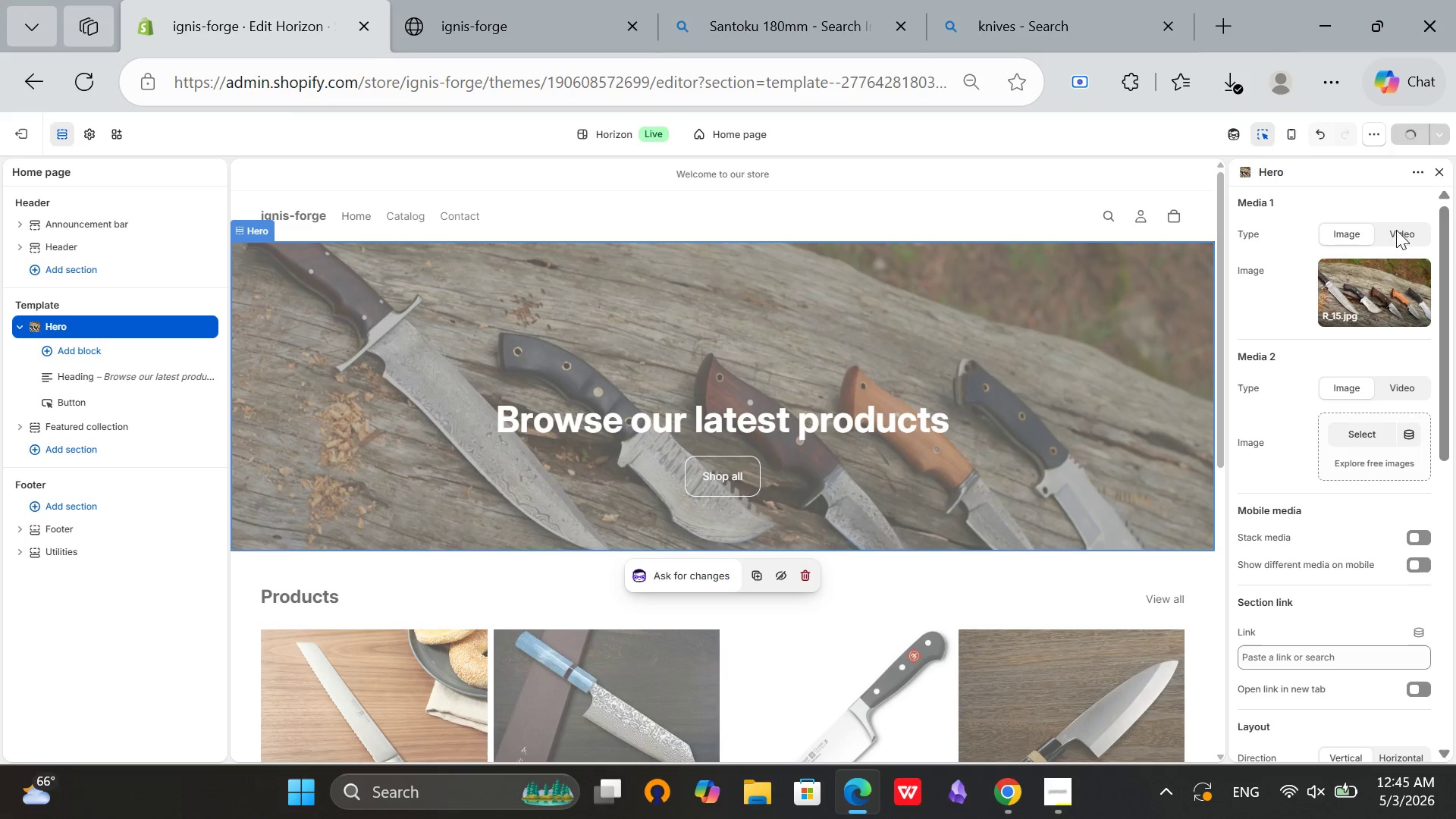 
mouse_move([1404, 293])
 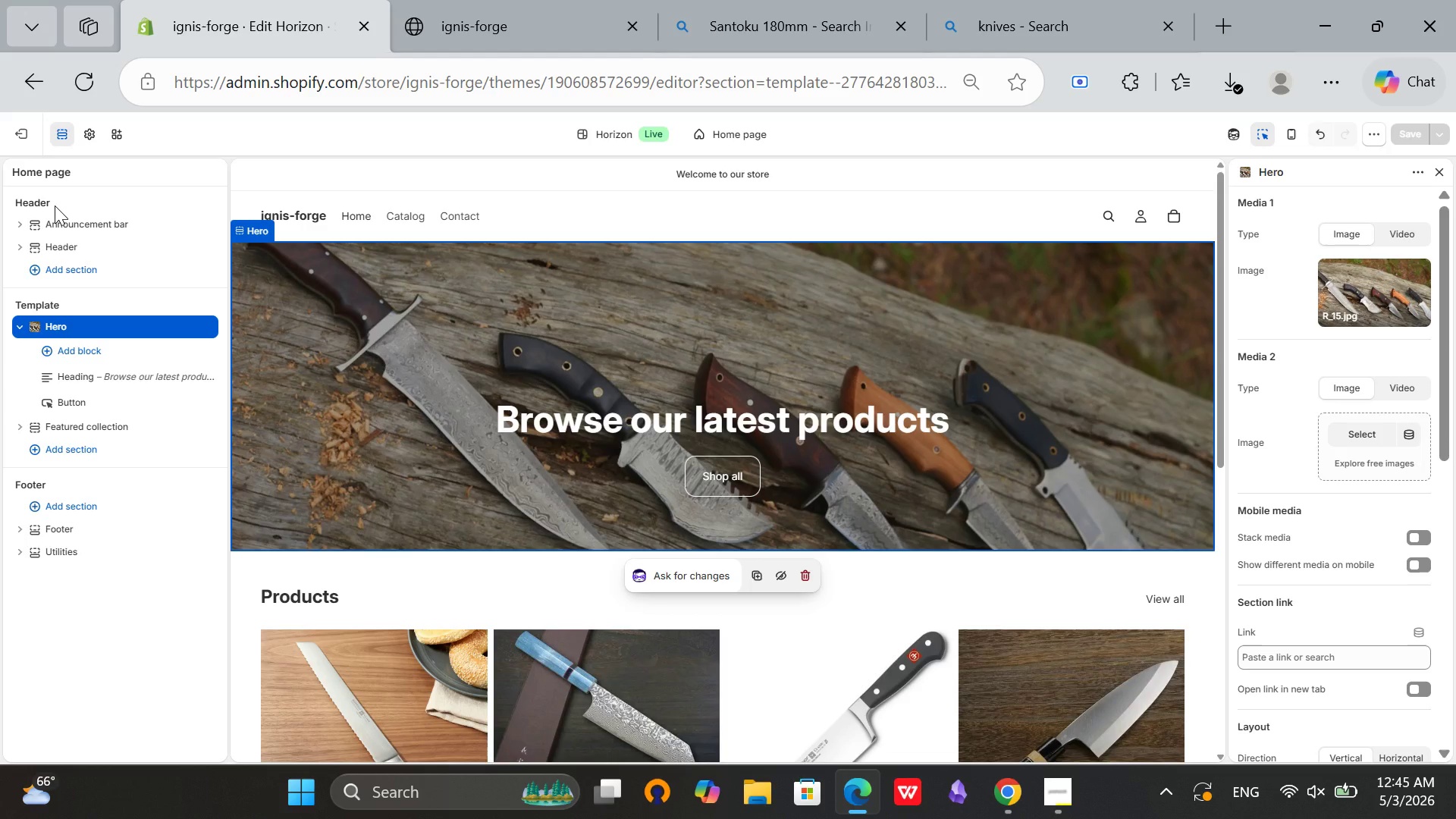 
wait(9.06)
 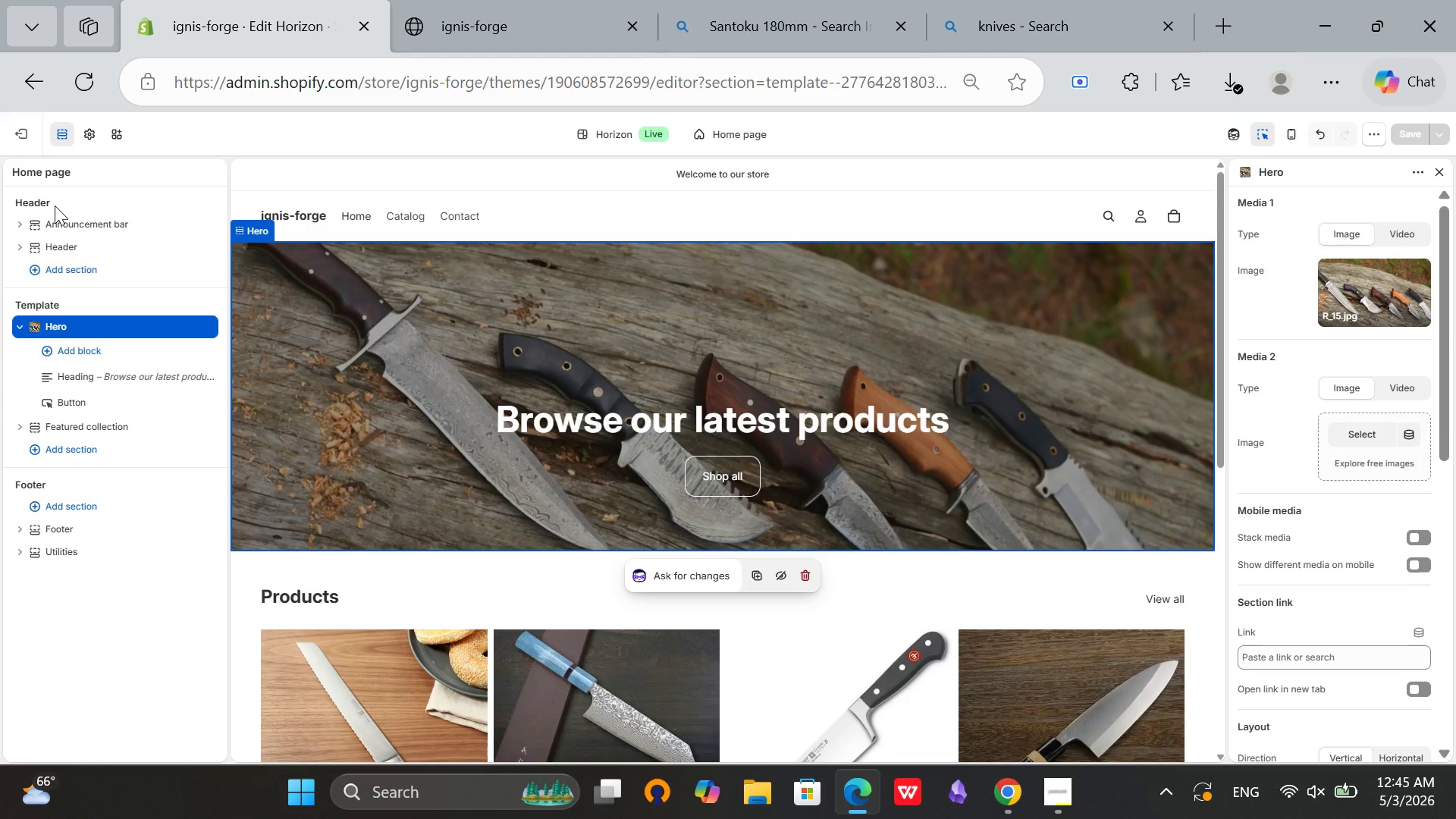 
scroll: coordinate [408, 439], scroll_direction: up, amount: 5.0
 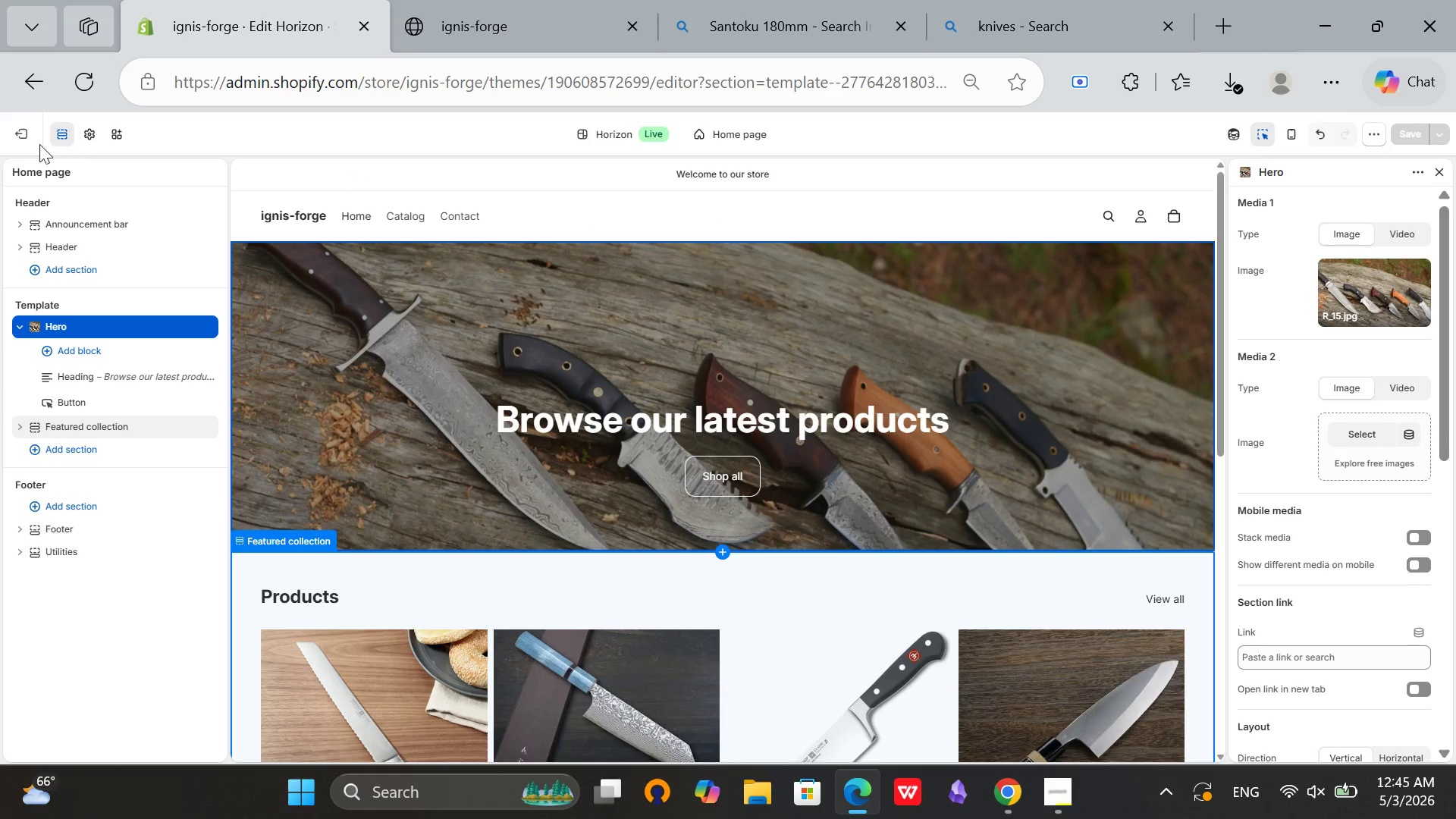 
left_click([26, 140])
 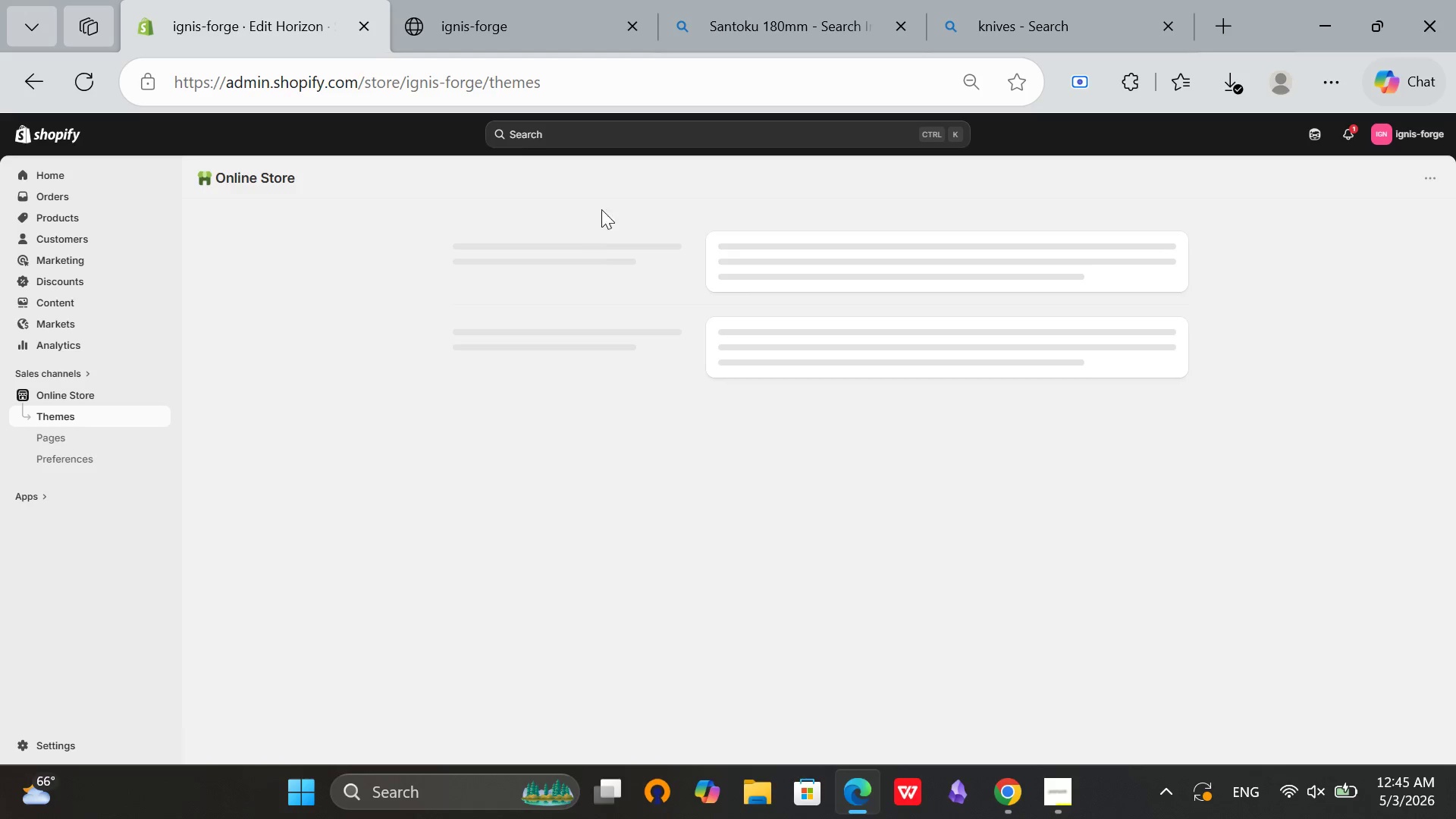 
left_click([511, 1])
 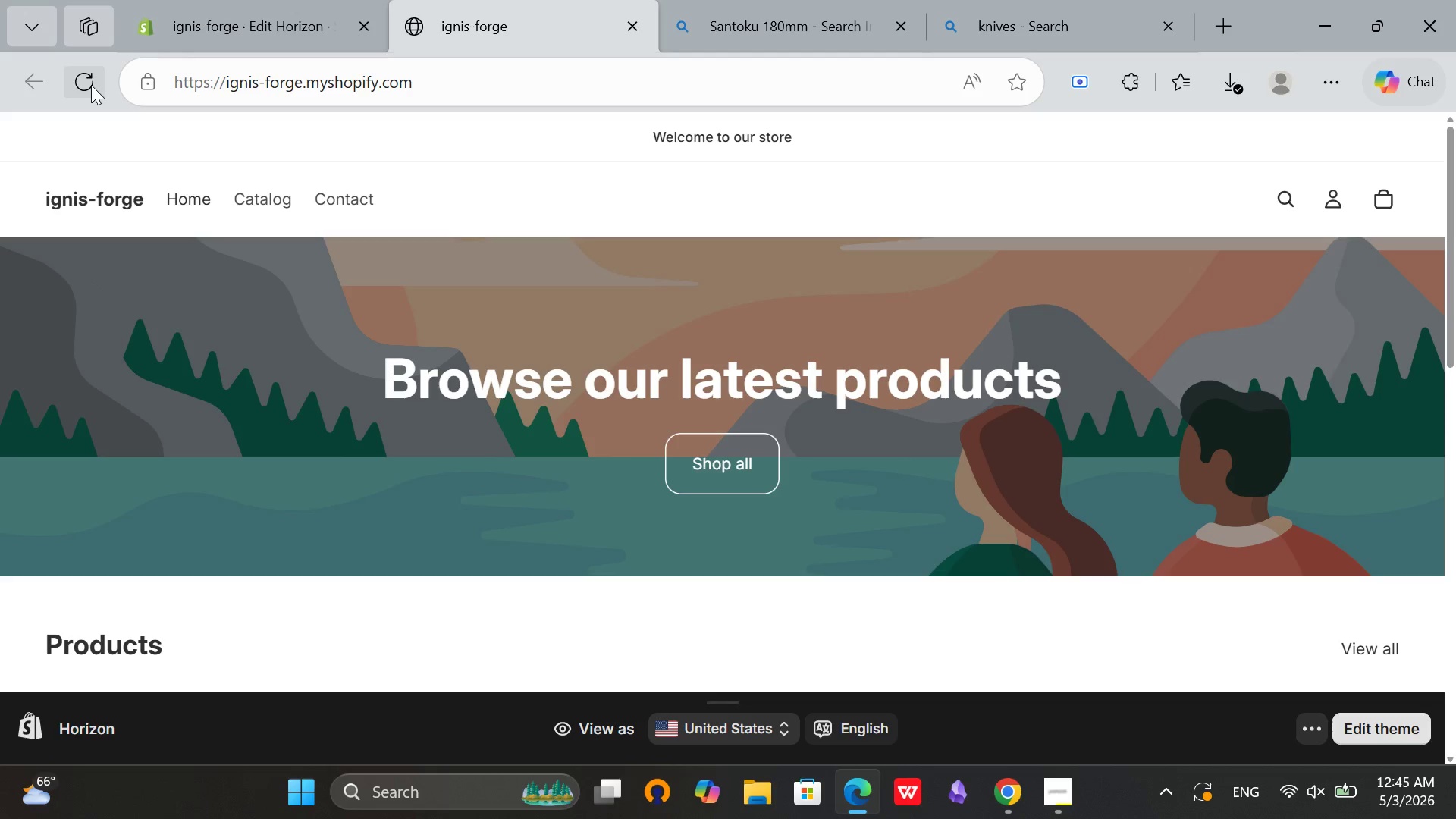 
left_click([91, 85])
 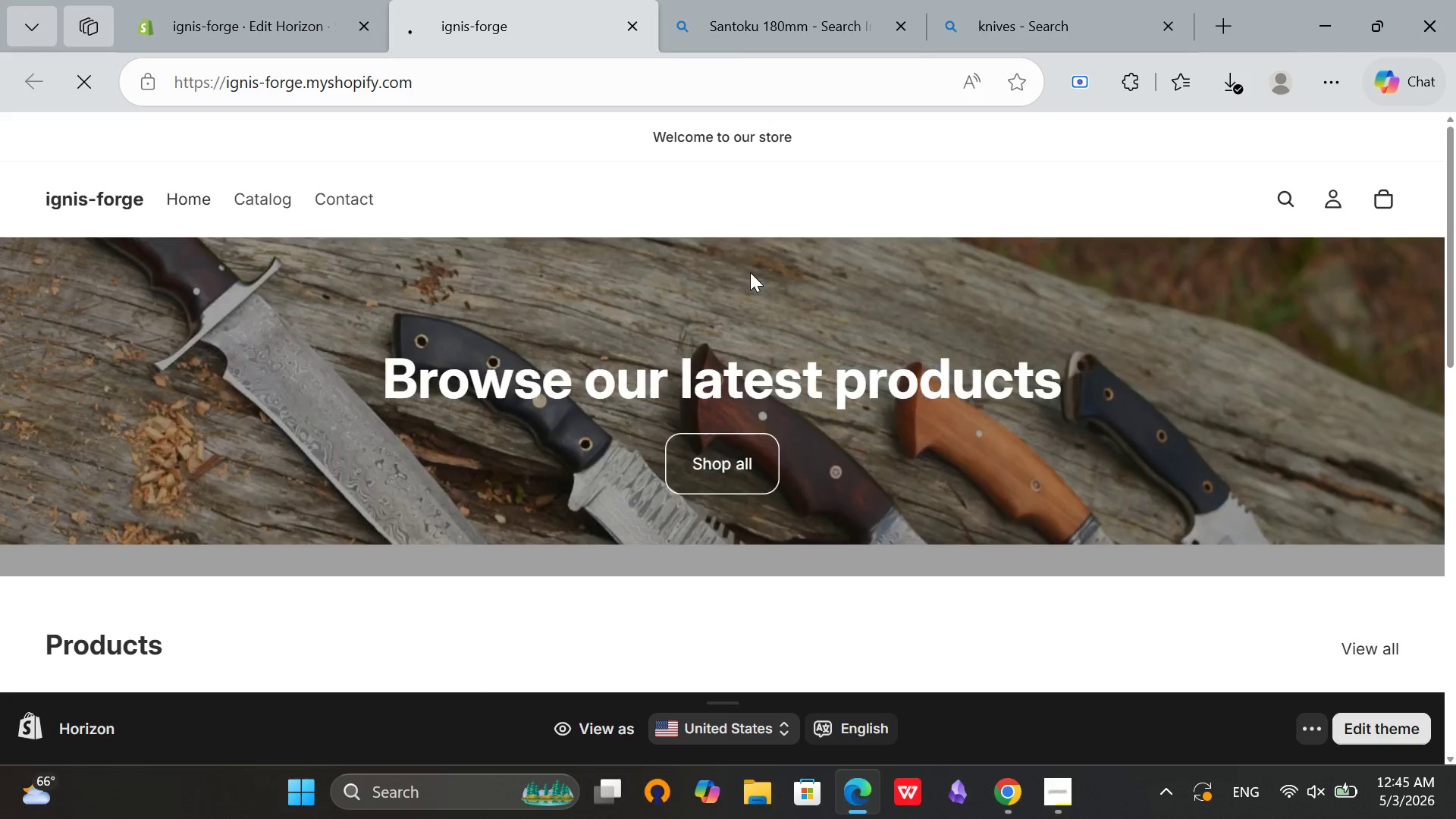 
wait(5.77)
 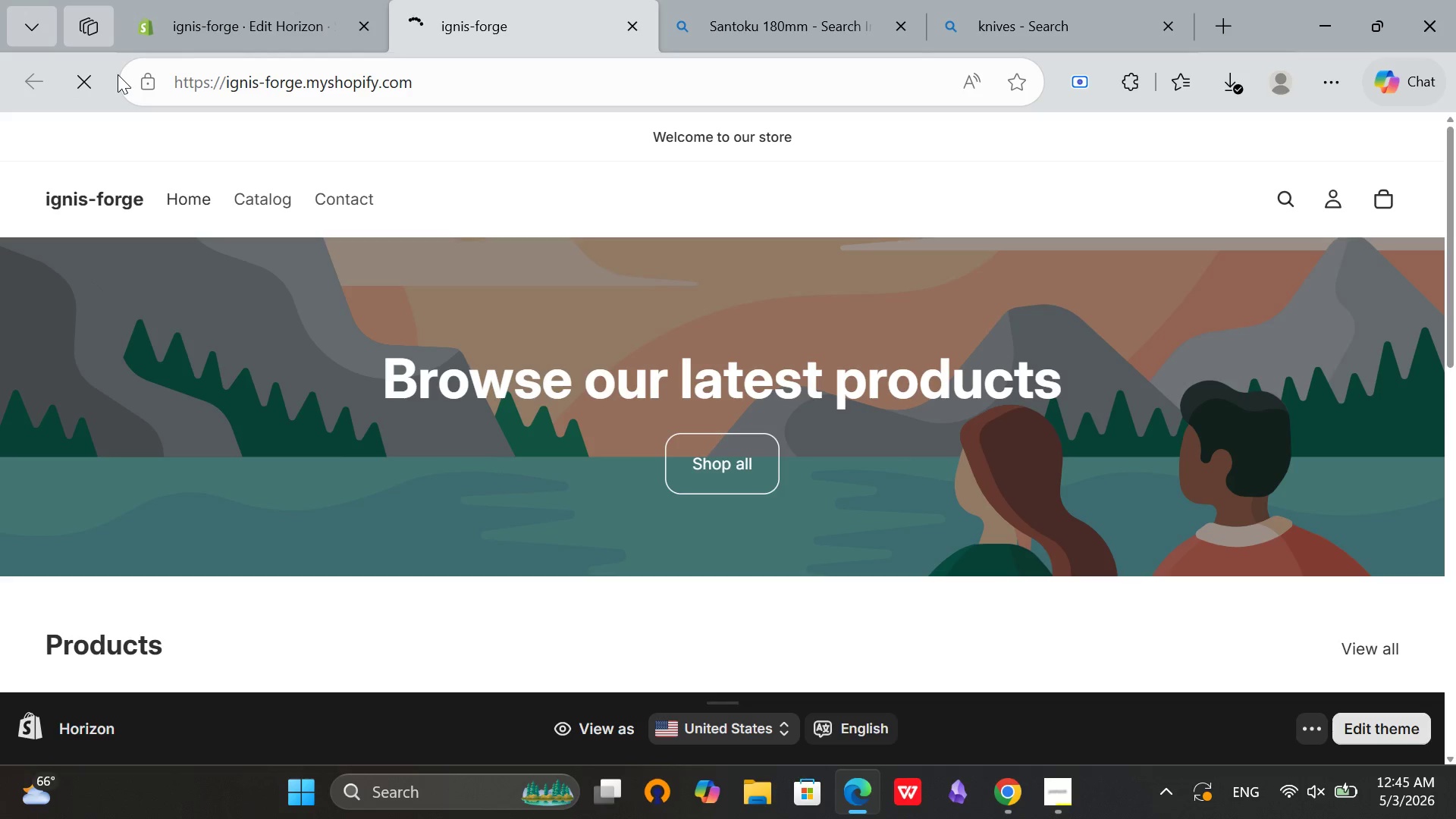 
scroll: coordinate [448, 350], scroll_direction: down, amount: 2.0
 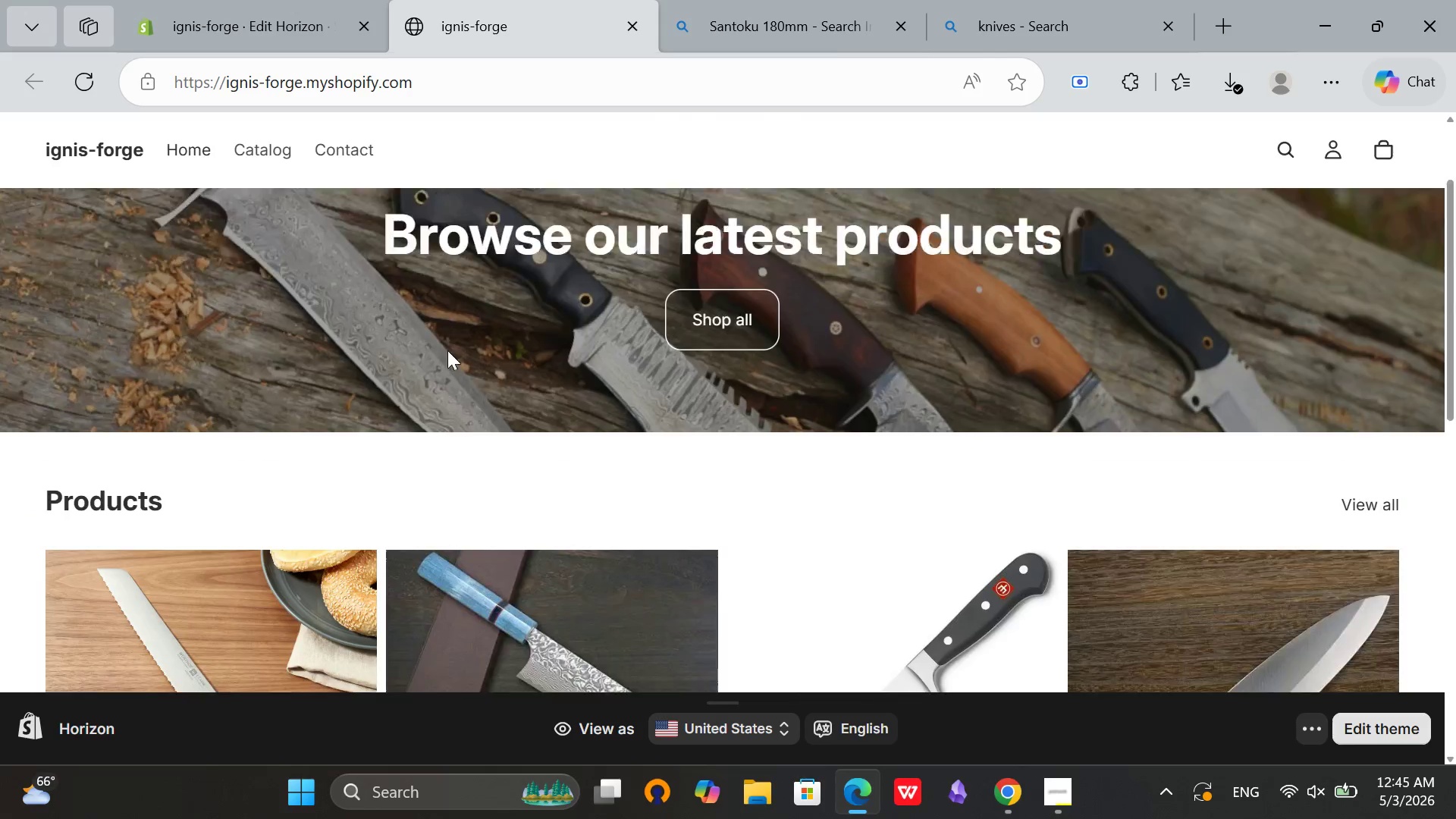 
scroll: coordinate [447, 350], scroll_direction: up, amount: 3.0
 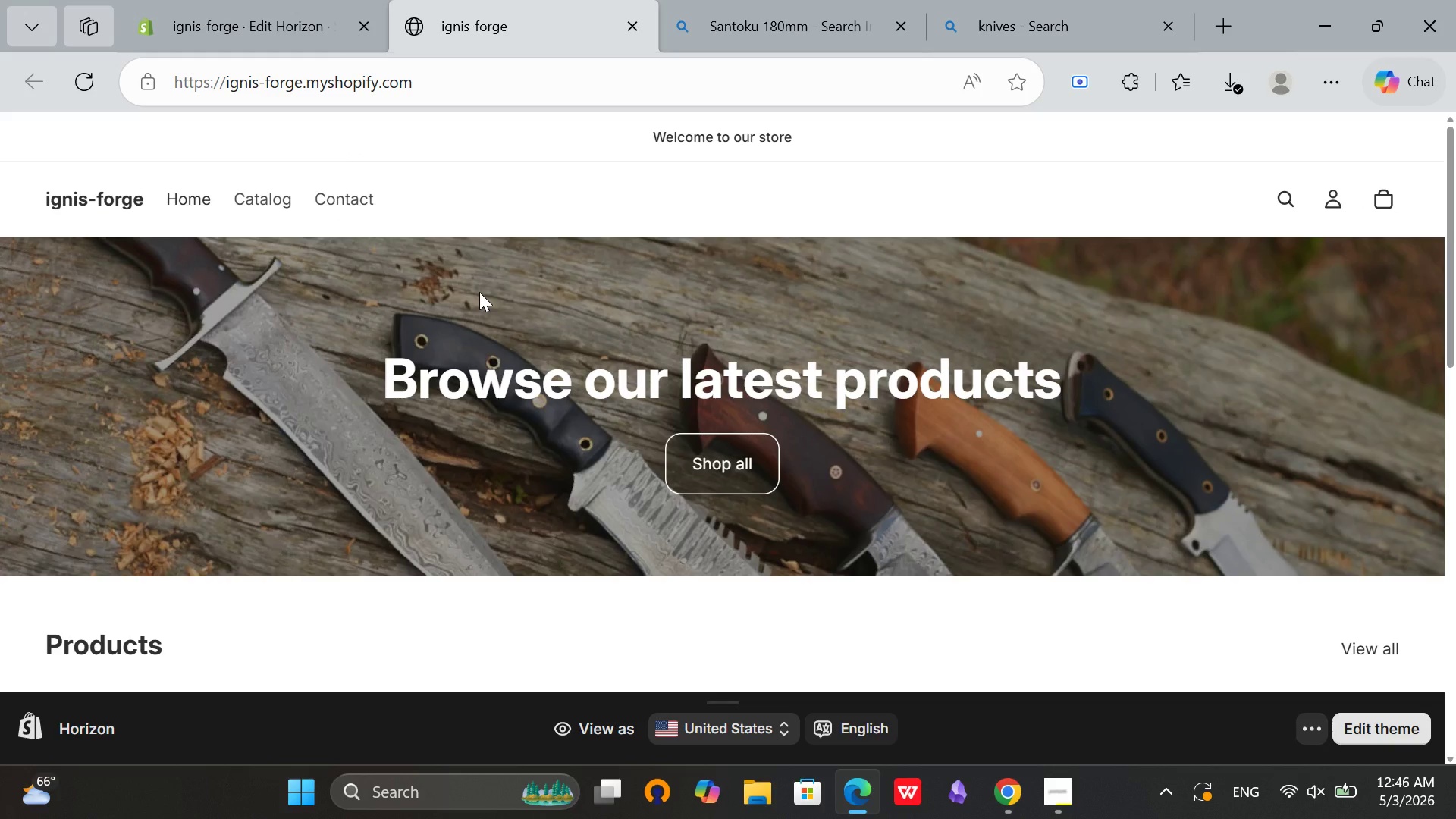 